 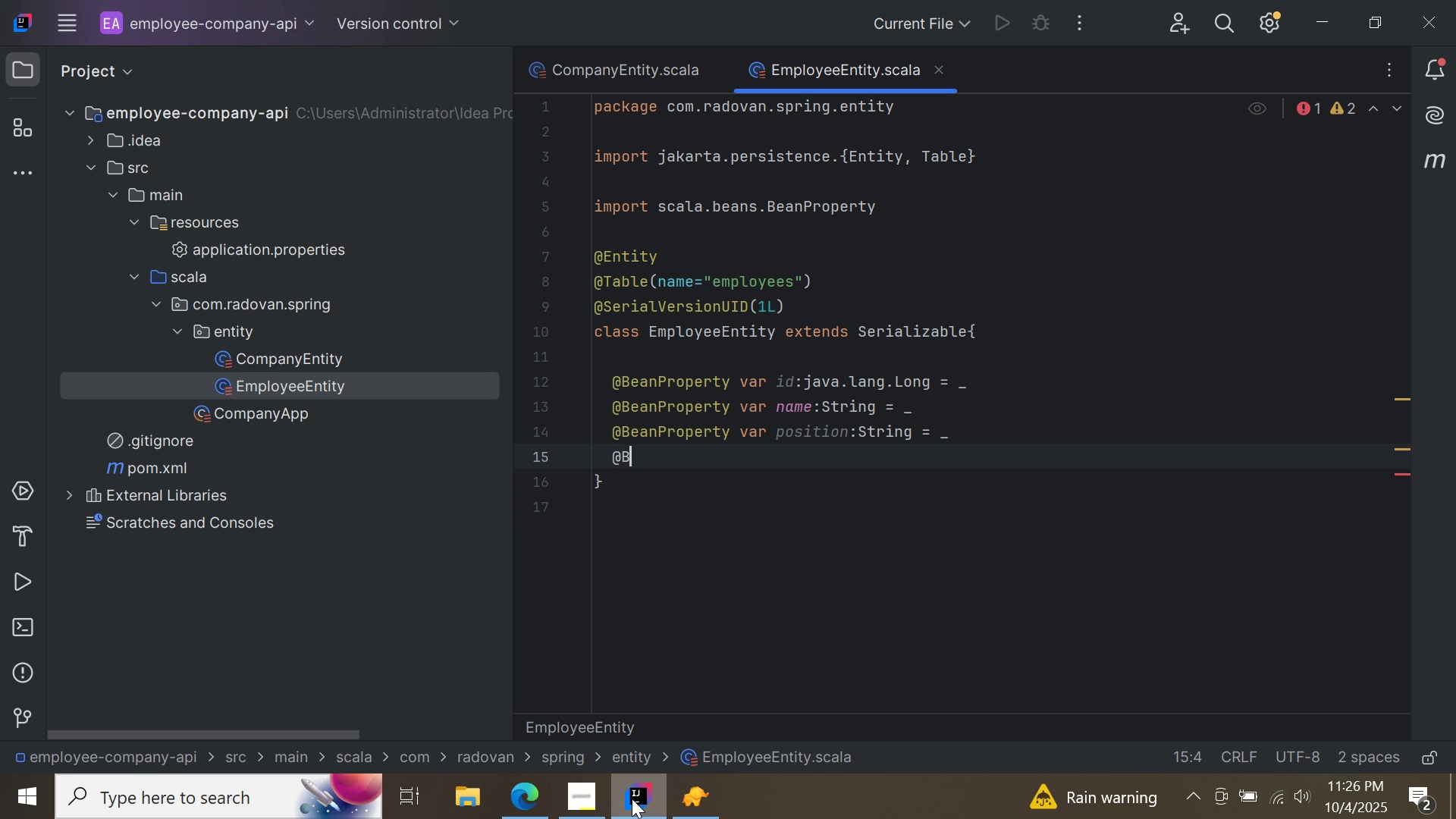 
key(B)
 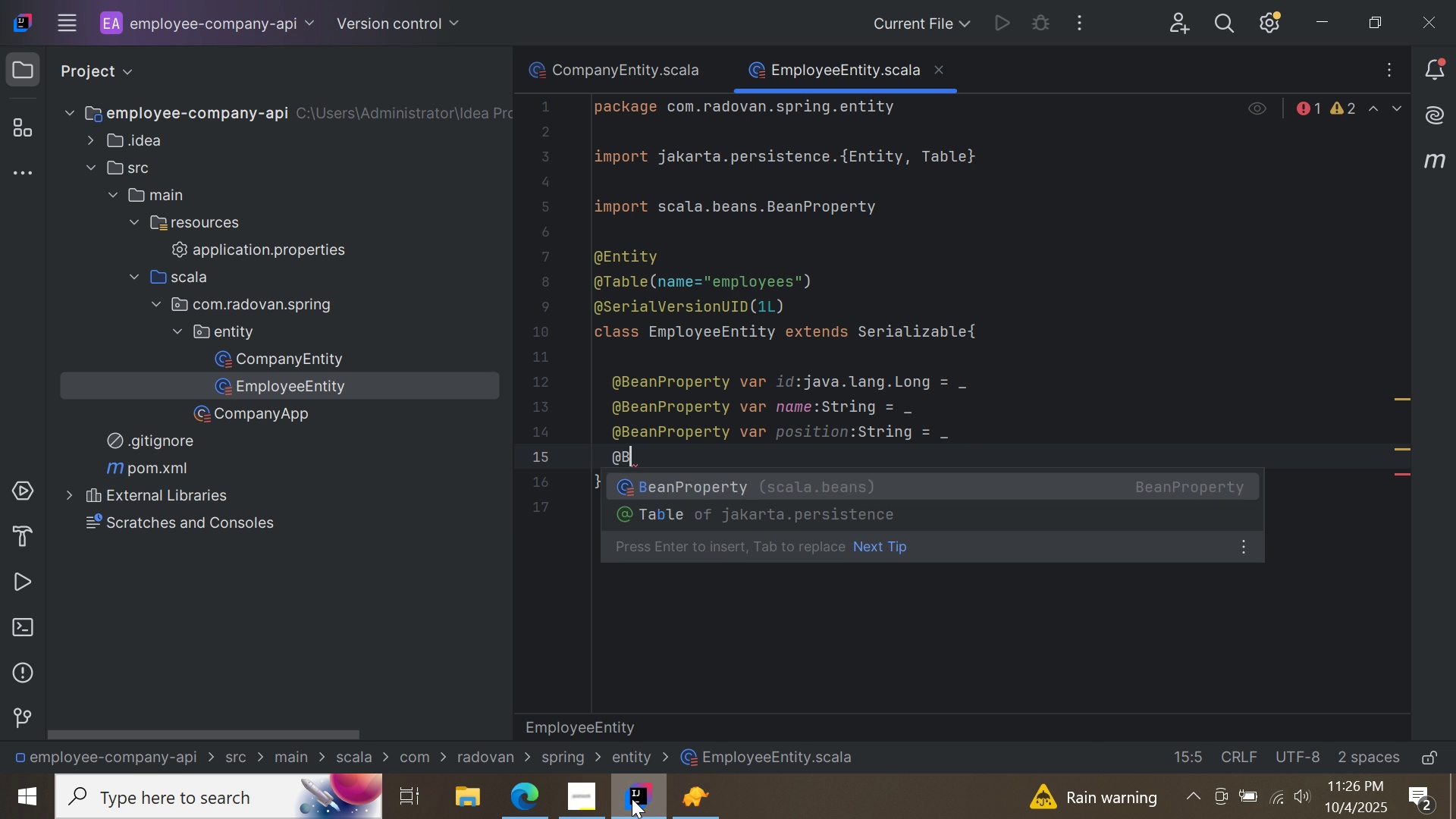 
key(CapsLock)
 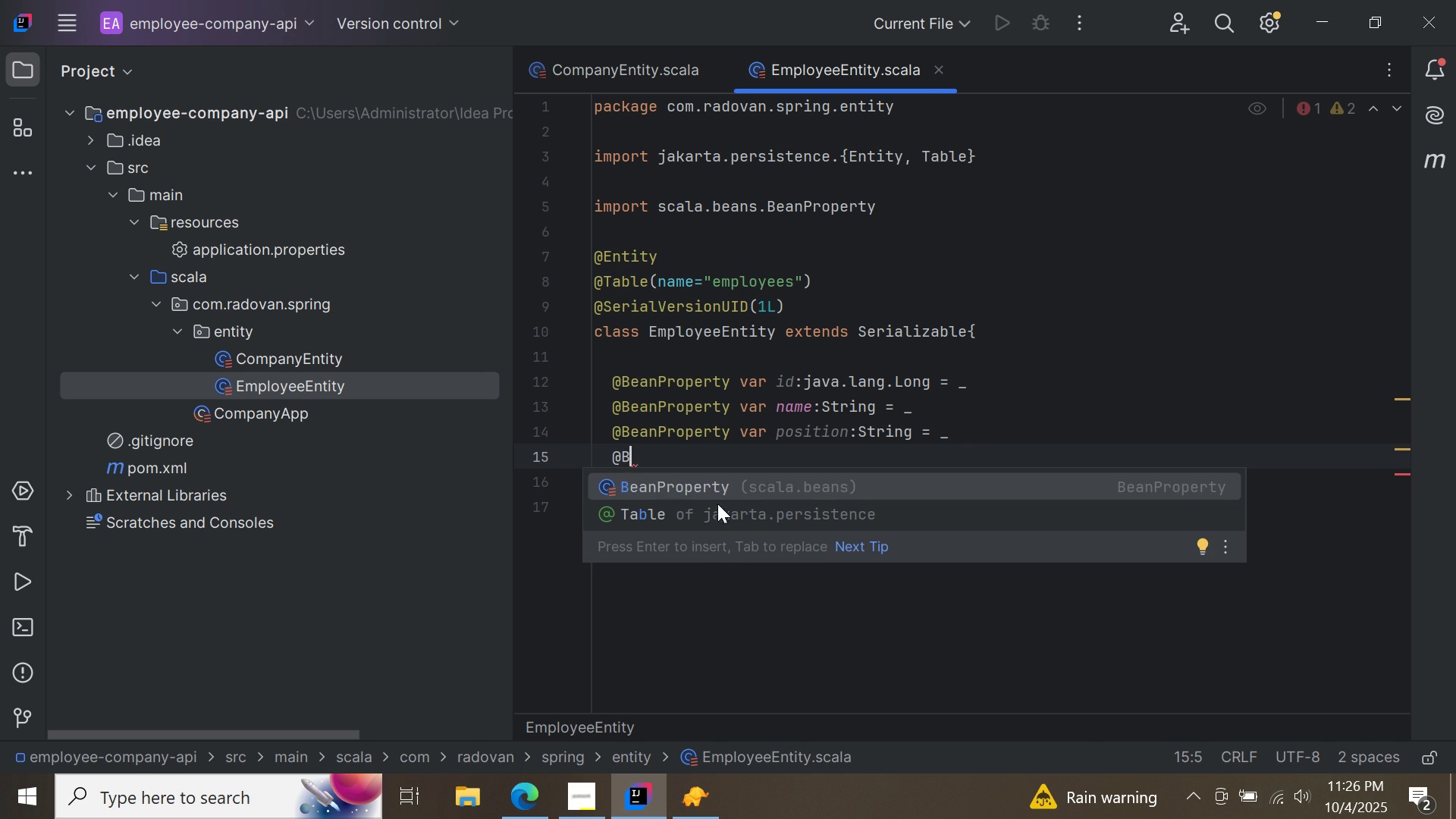 
double_click([721, 491])
 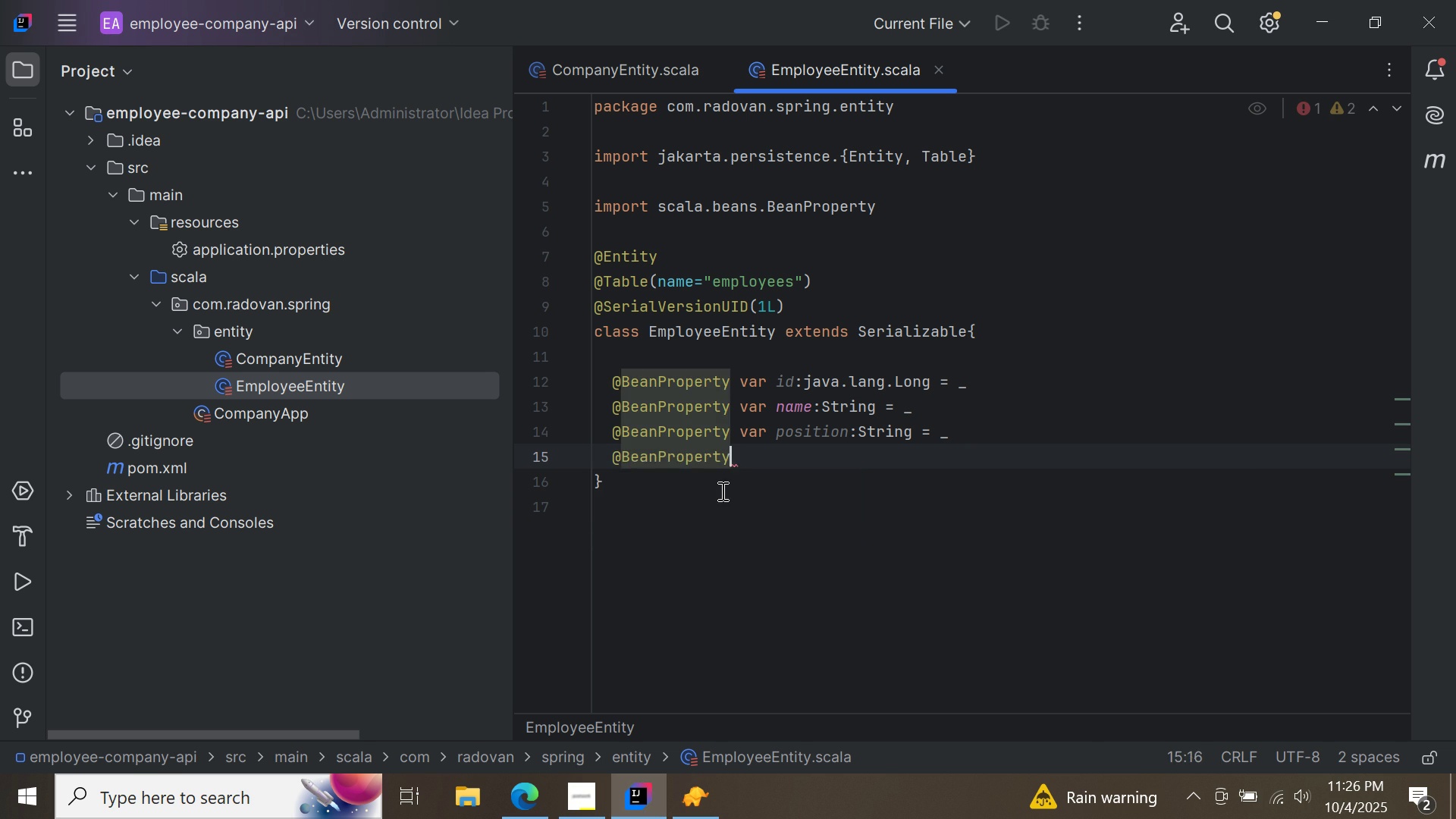 
type( var salary:Double = _)